 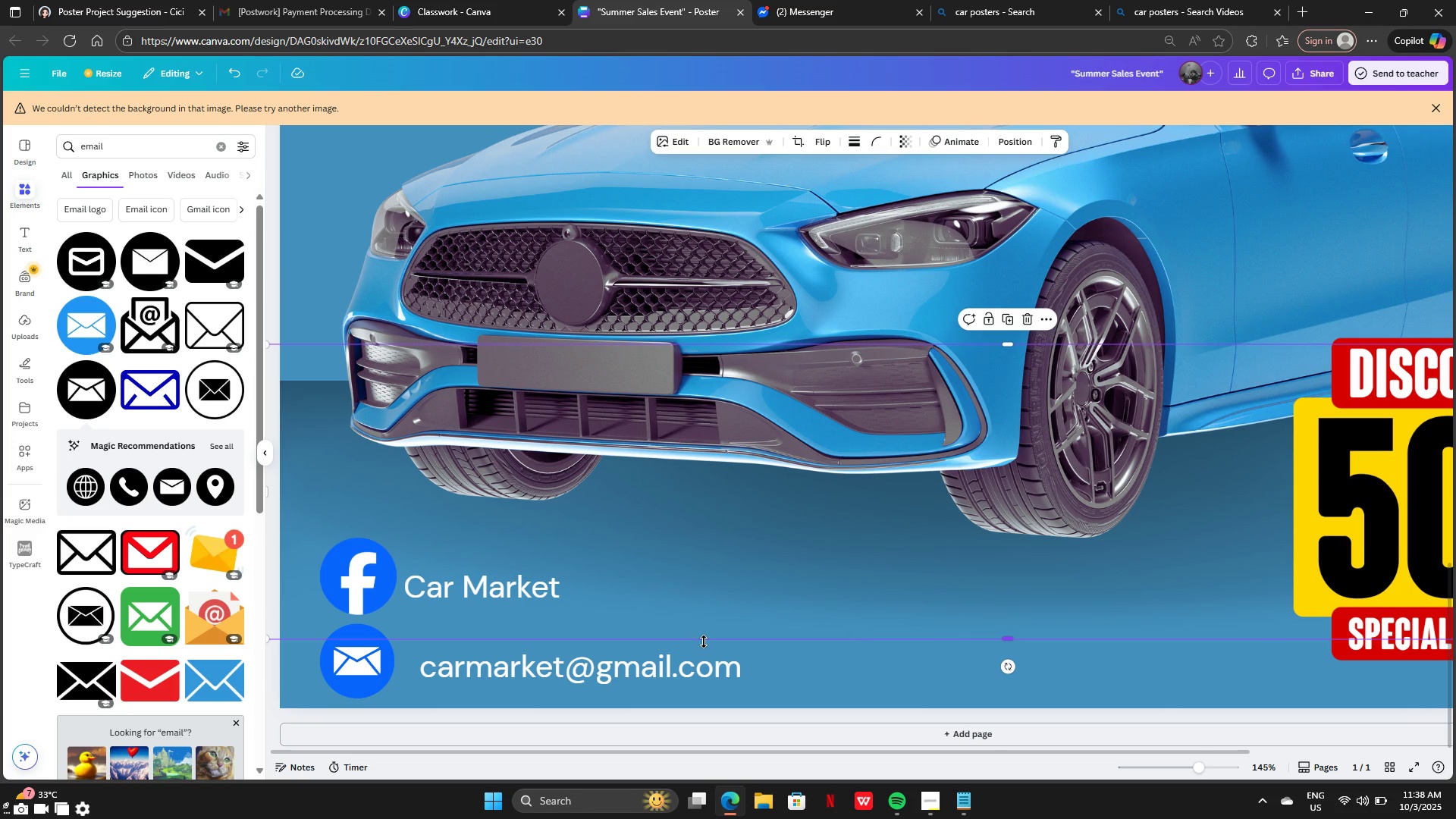 
left_click([345, 532])
 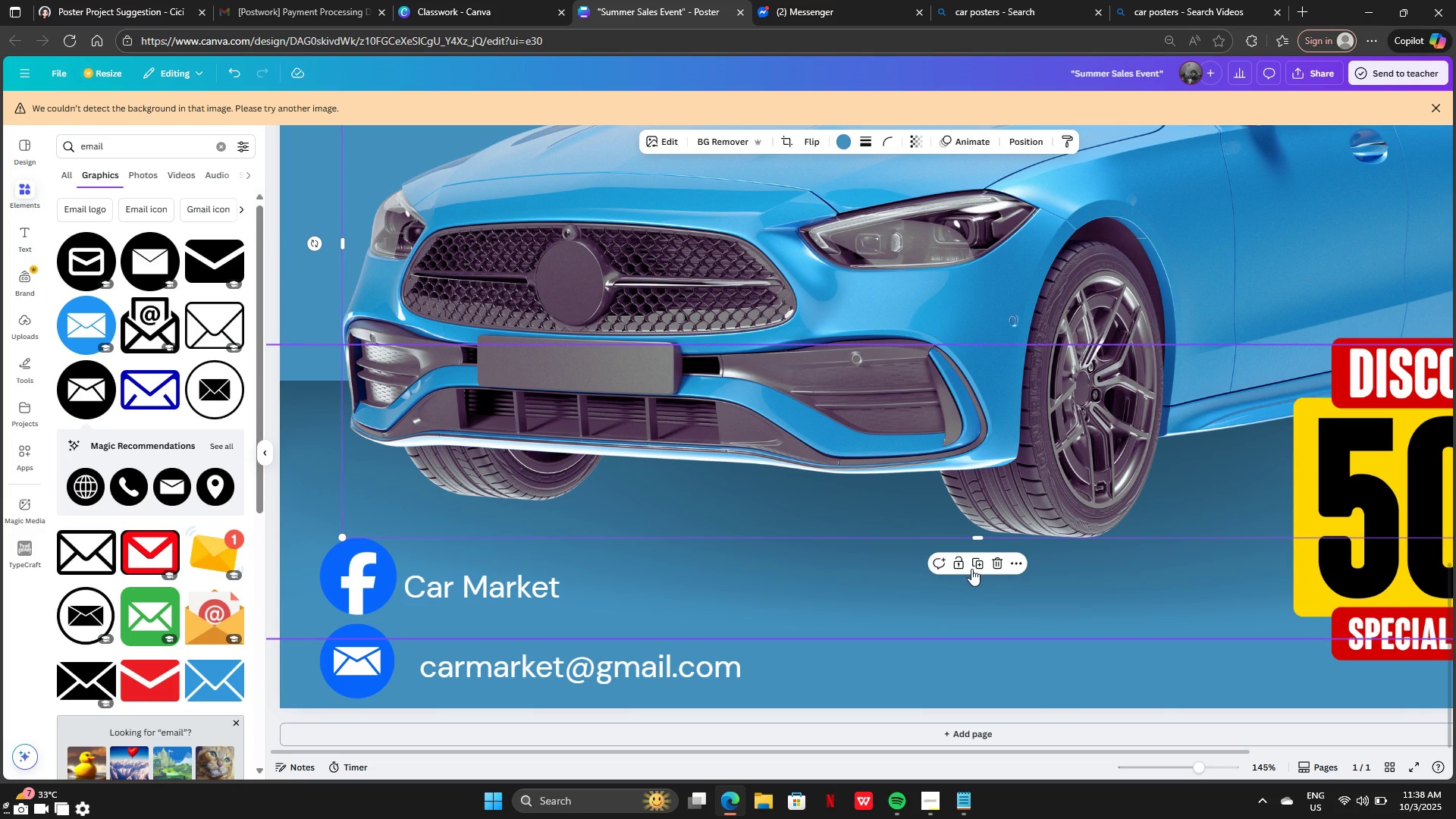 
left_click([965, 566])
 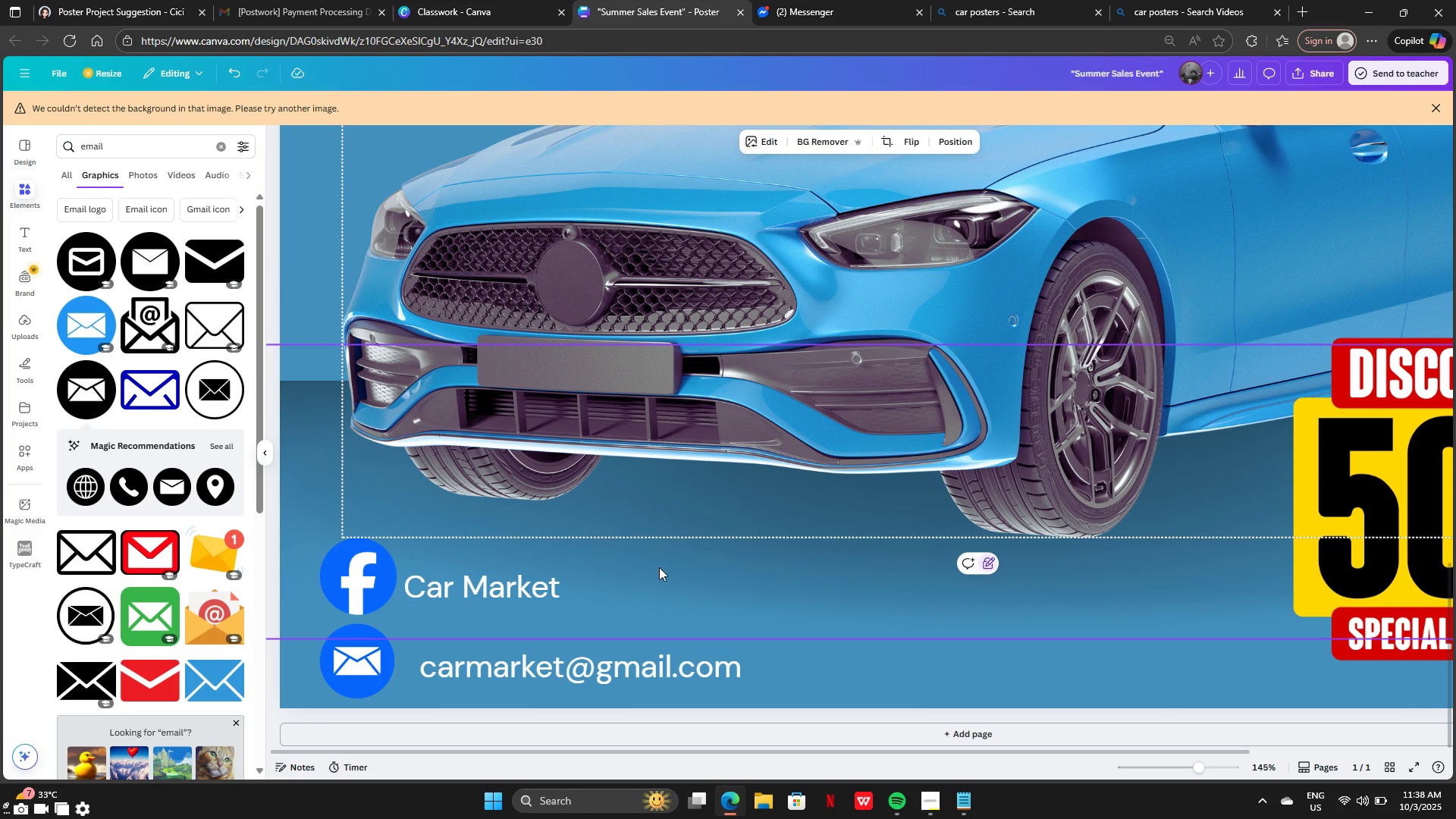 
left_click([659, 566])
 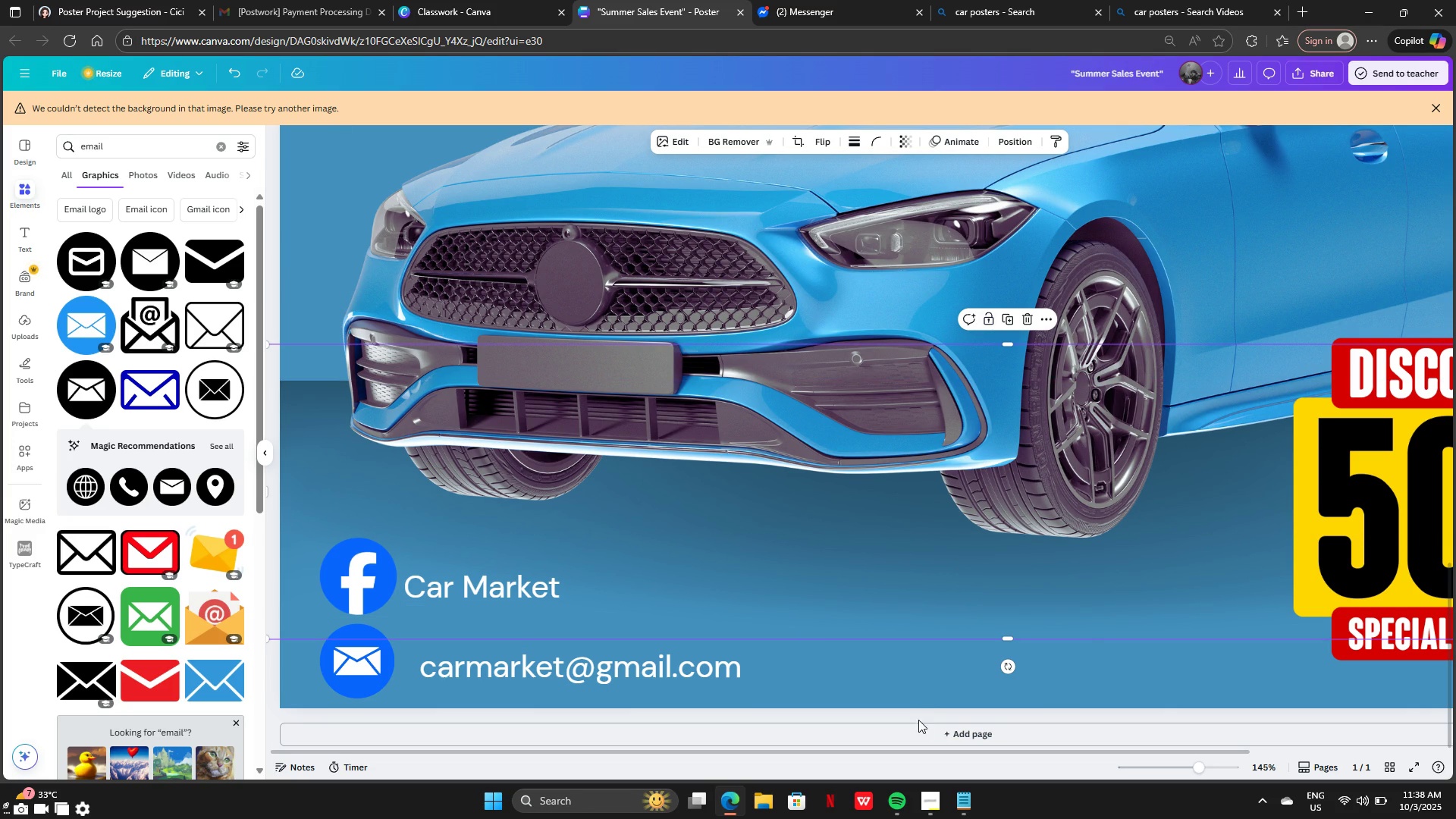 
scroll: coordinate [880, 592], scroll_direction: down, amount: 2.0
 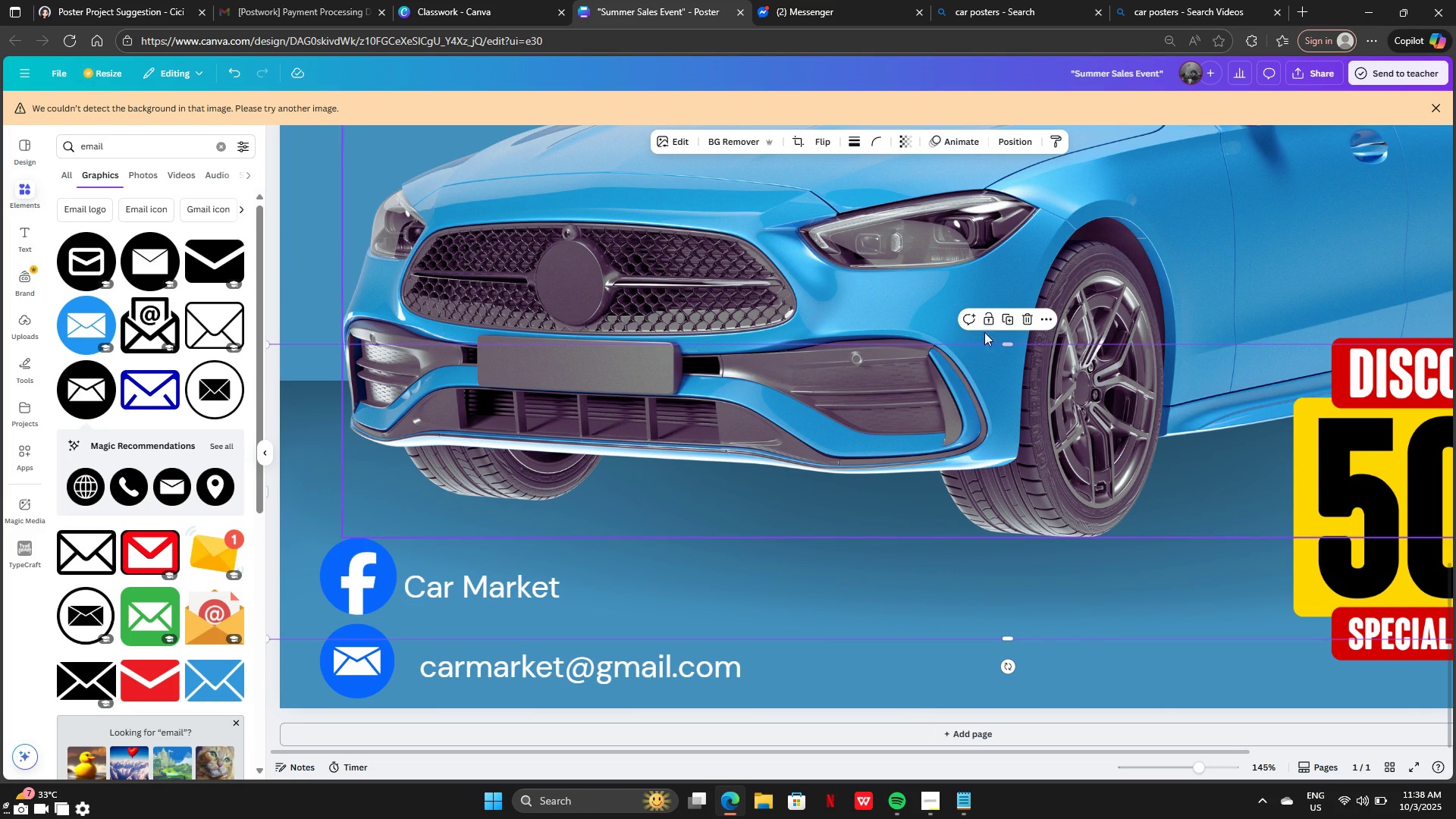 
left_click([988, 326])
 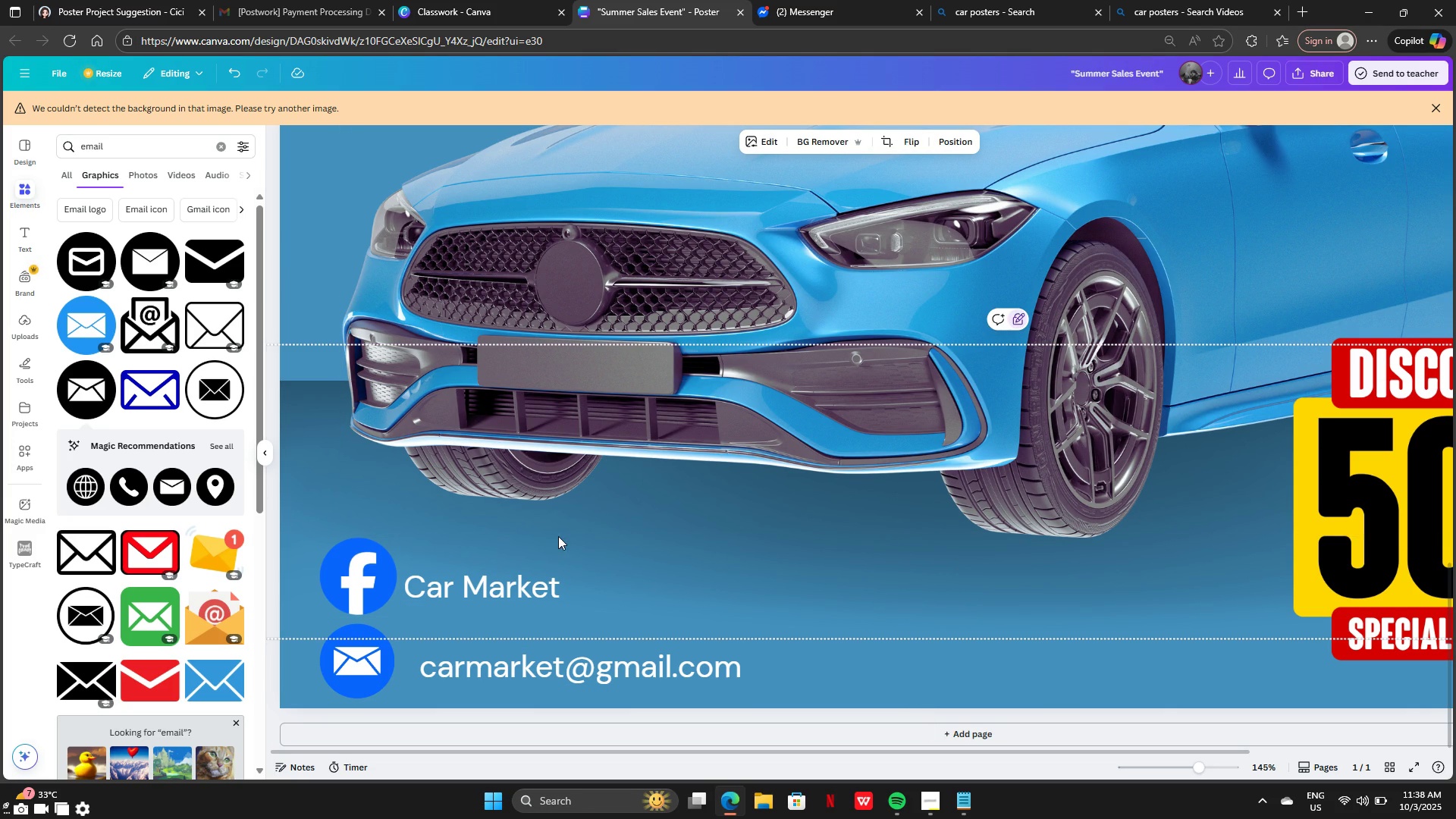 
left_click([558, 536])
 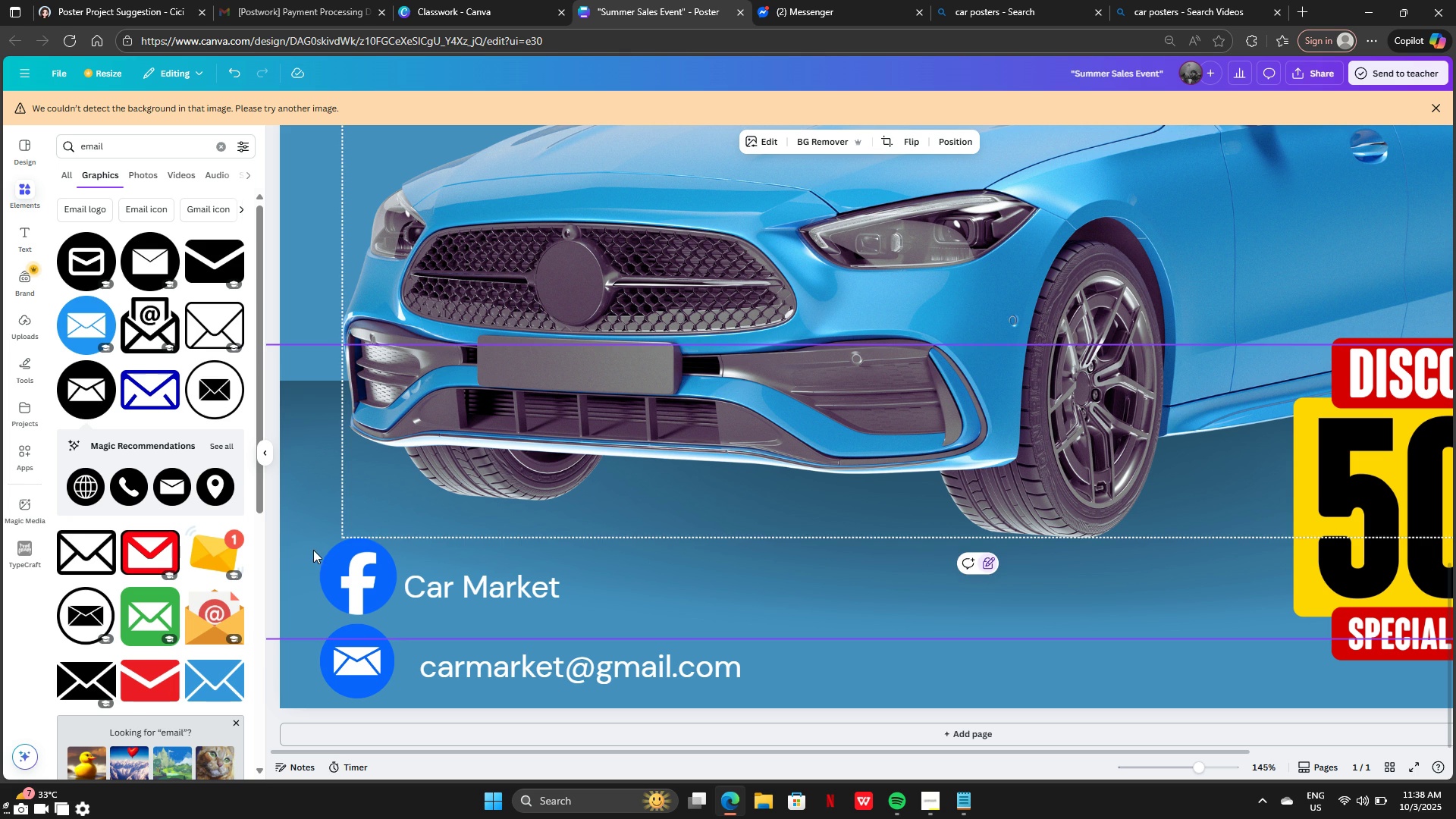 
left_click([313, 550])